 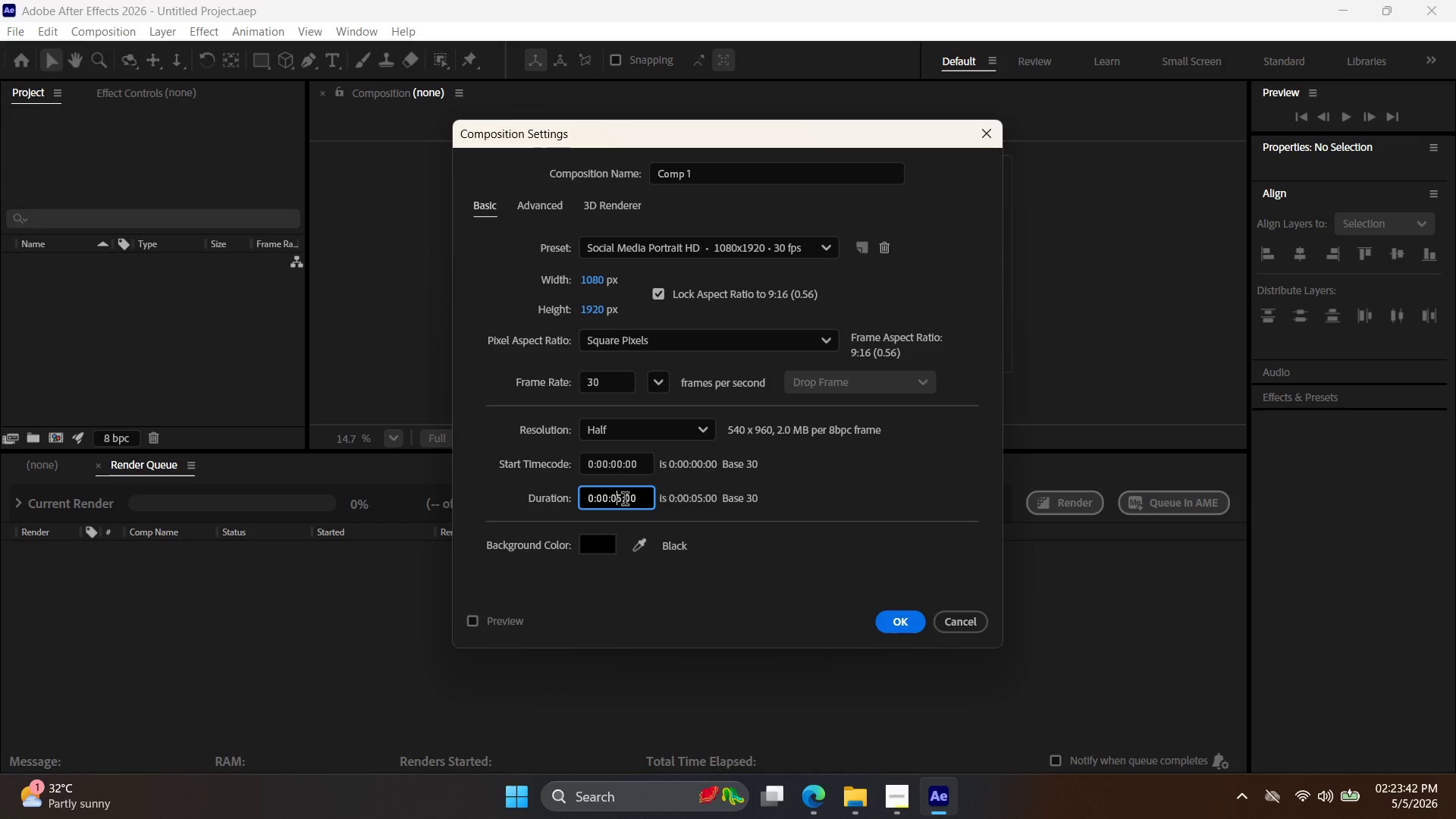 
key(Backspace)
 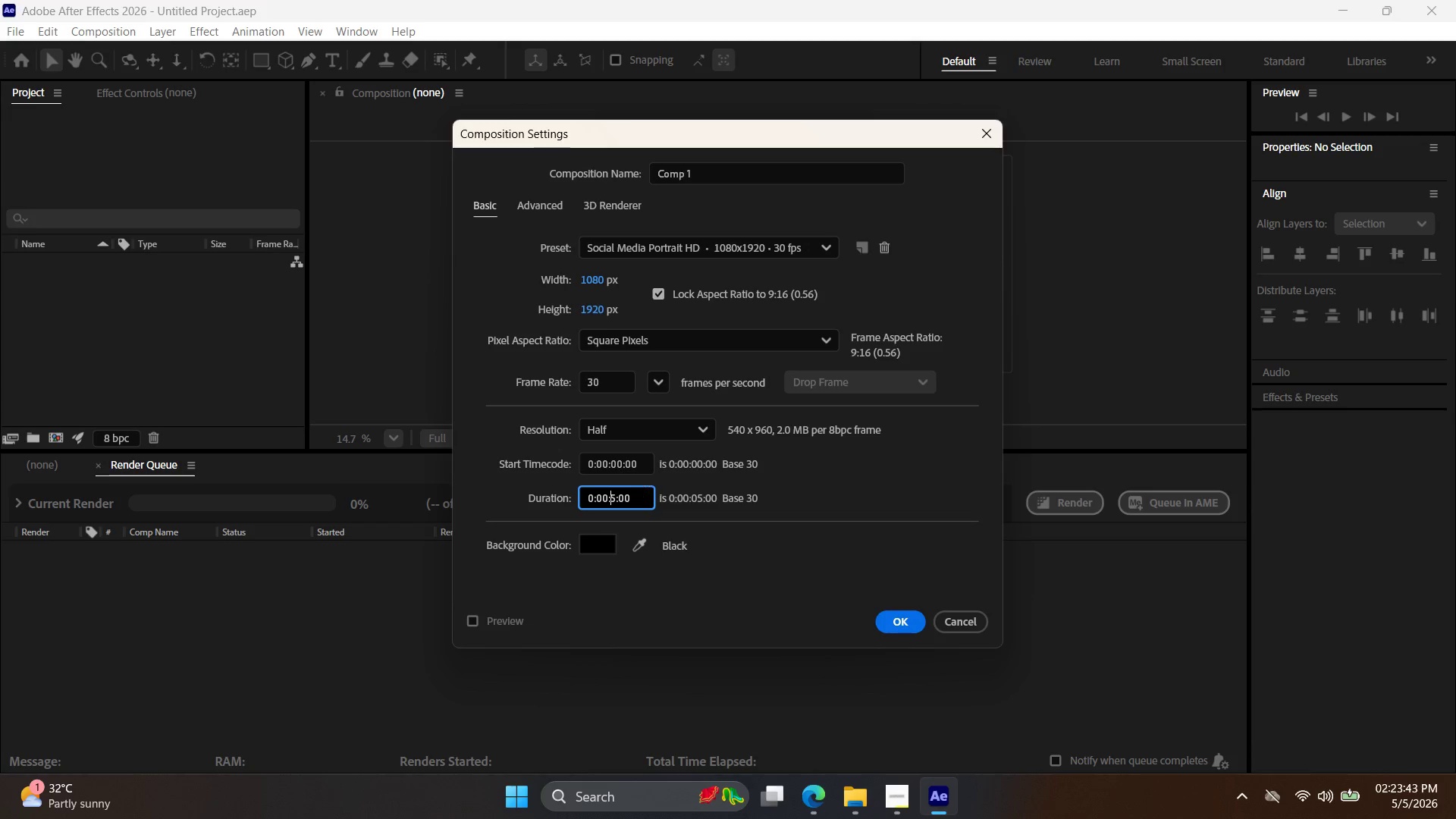 
key(1)
 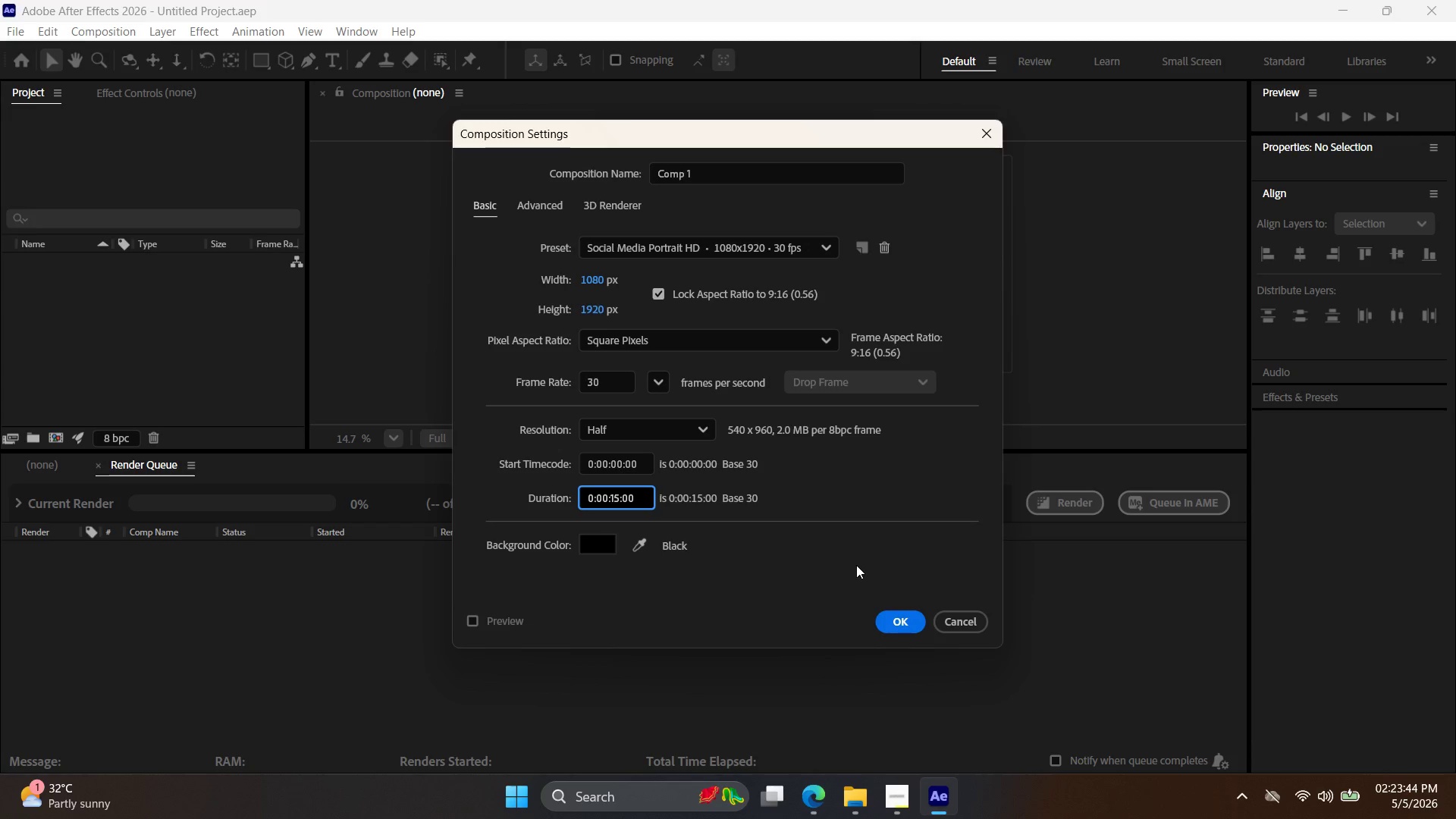 
left_click([854, 565])
 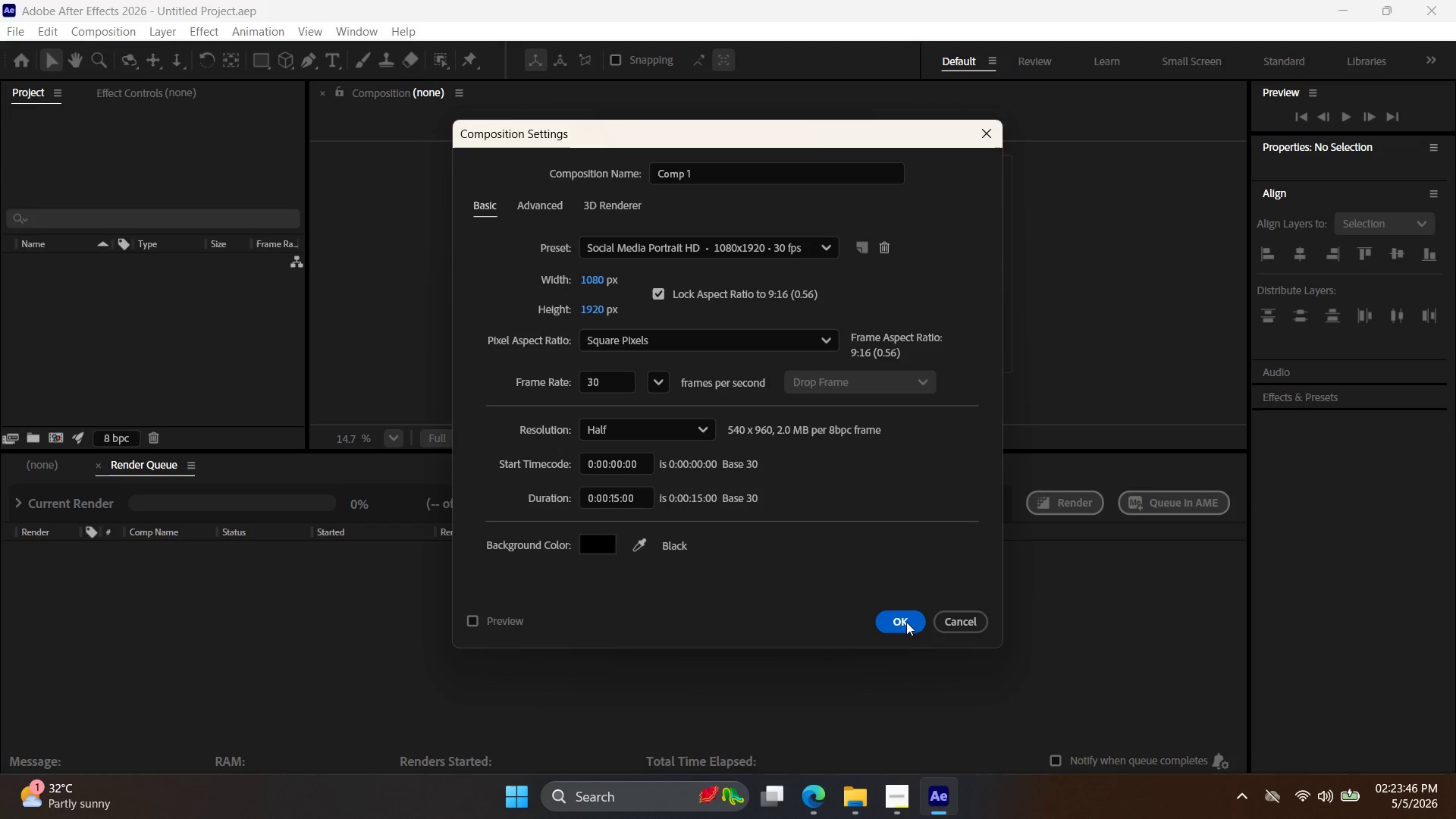 
left_click([907, 616])
 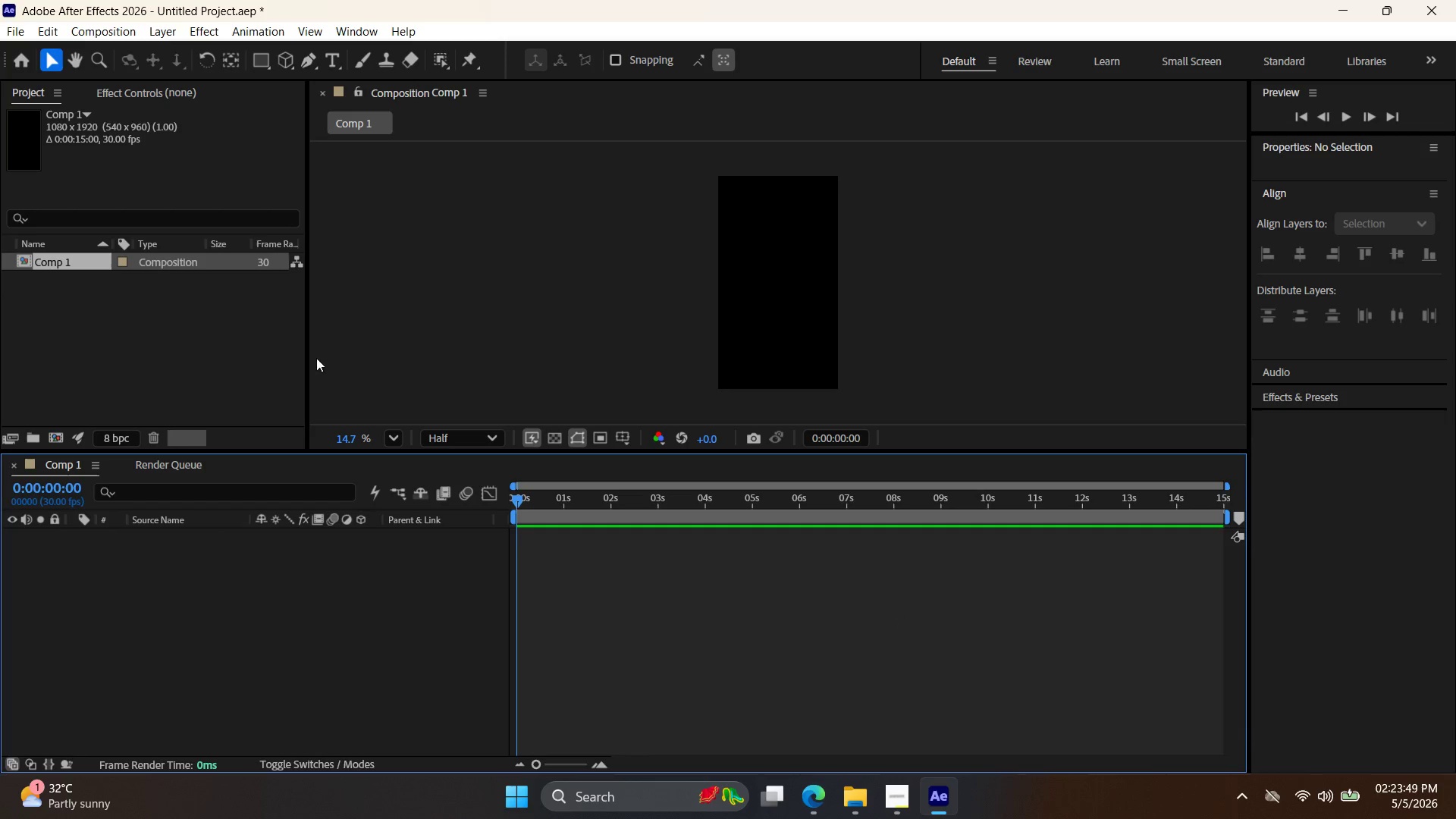 
left_click([172, 359])
 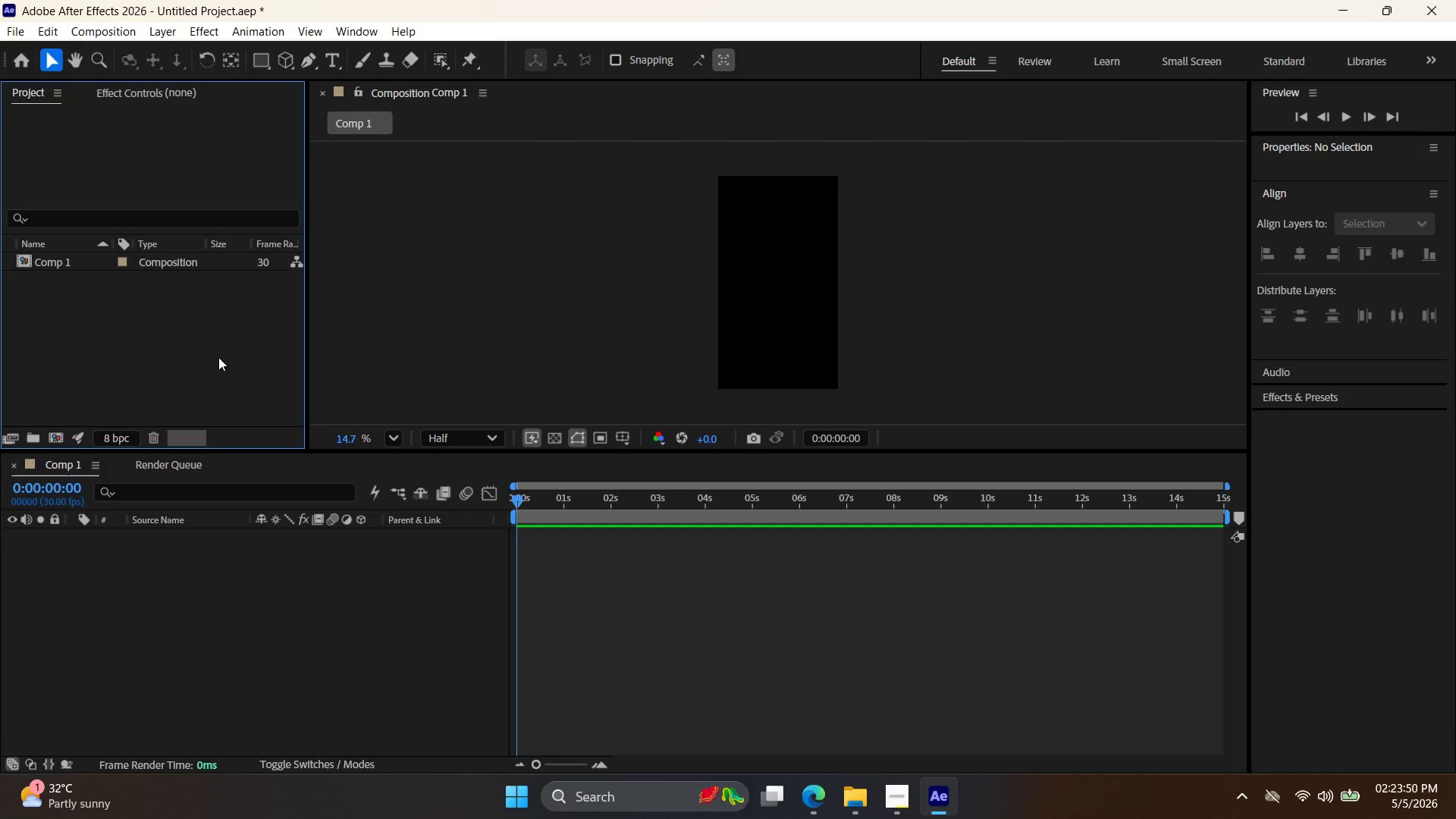 
left_click([507, 337])
 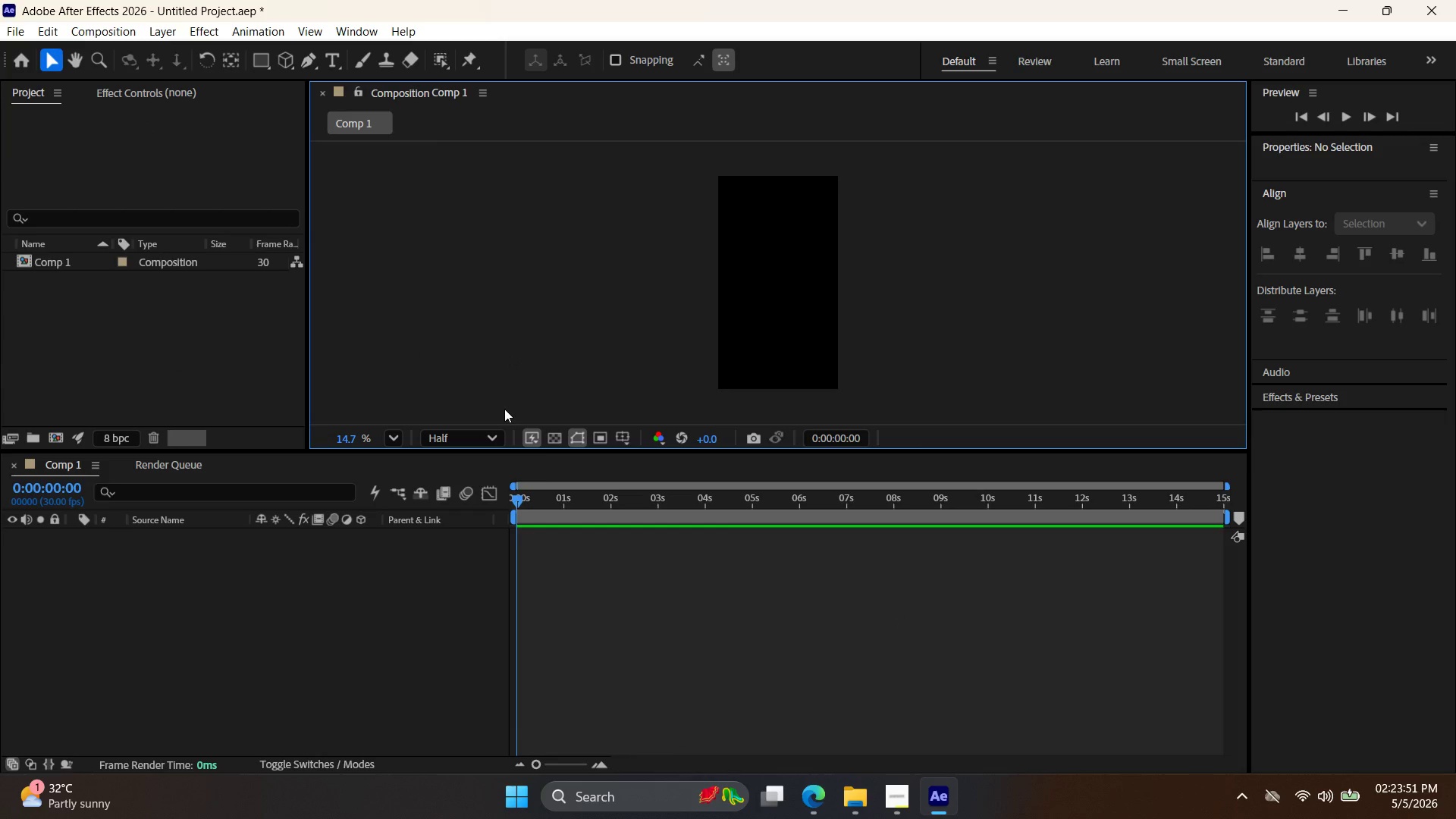 
key(Control+I)
 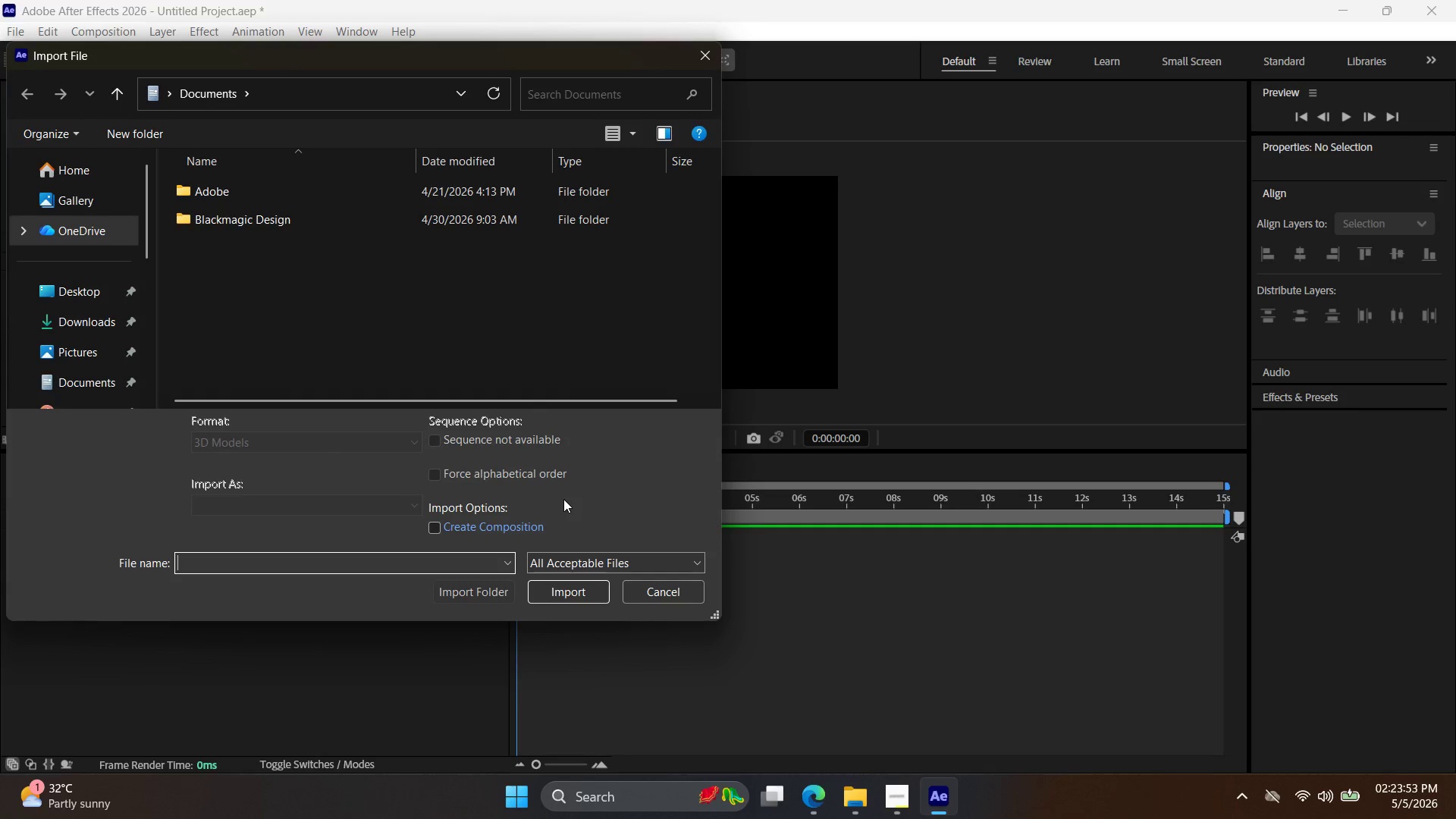 
key(Escape)
 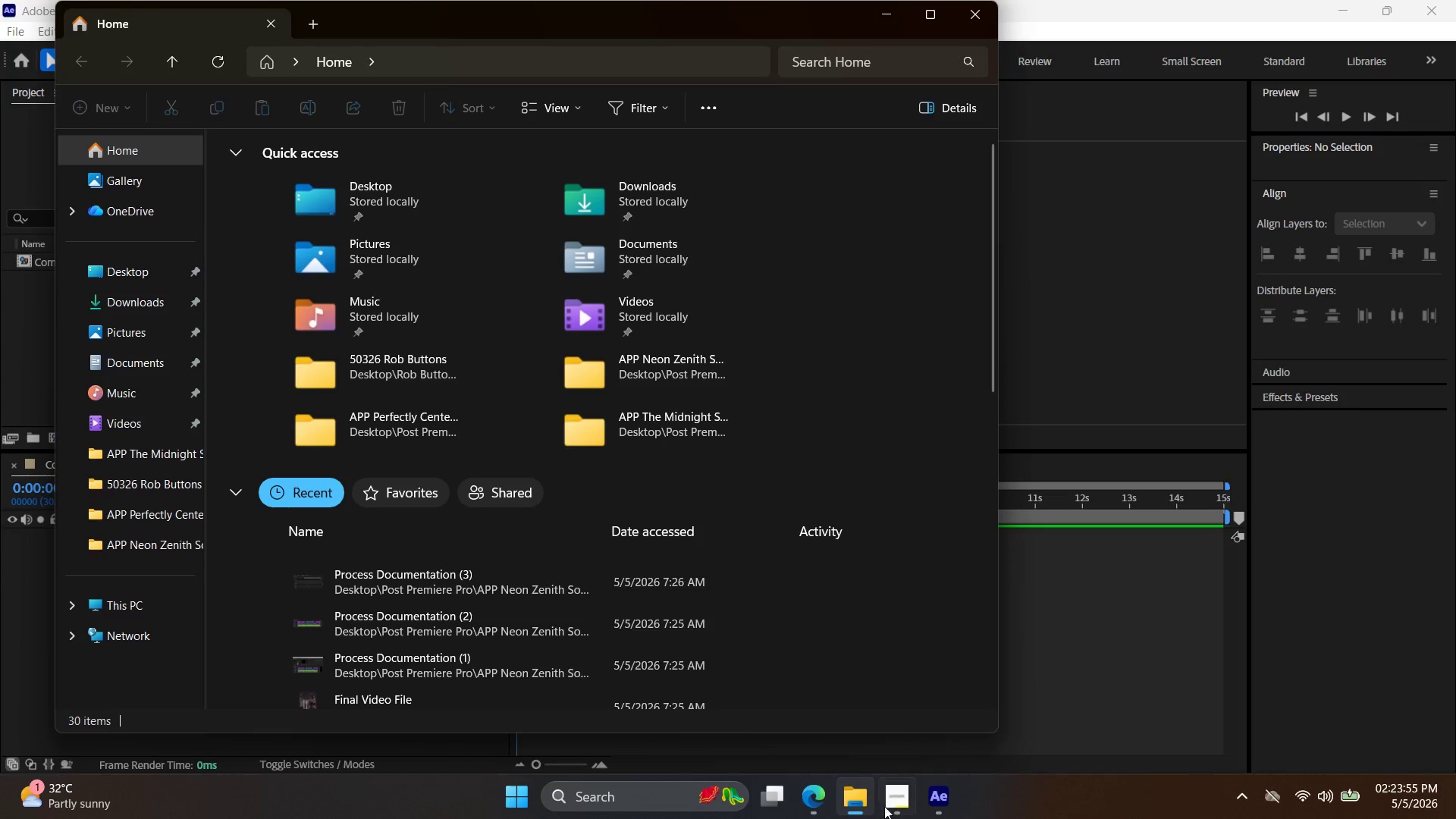 
left_click([899, 802])